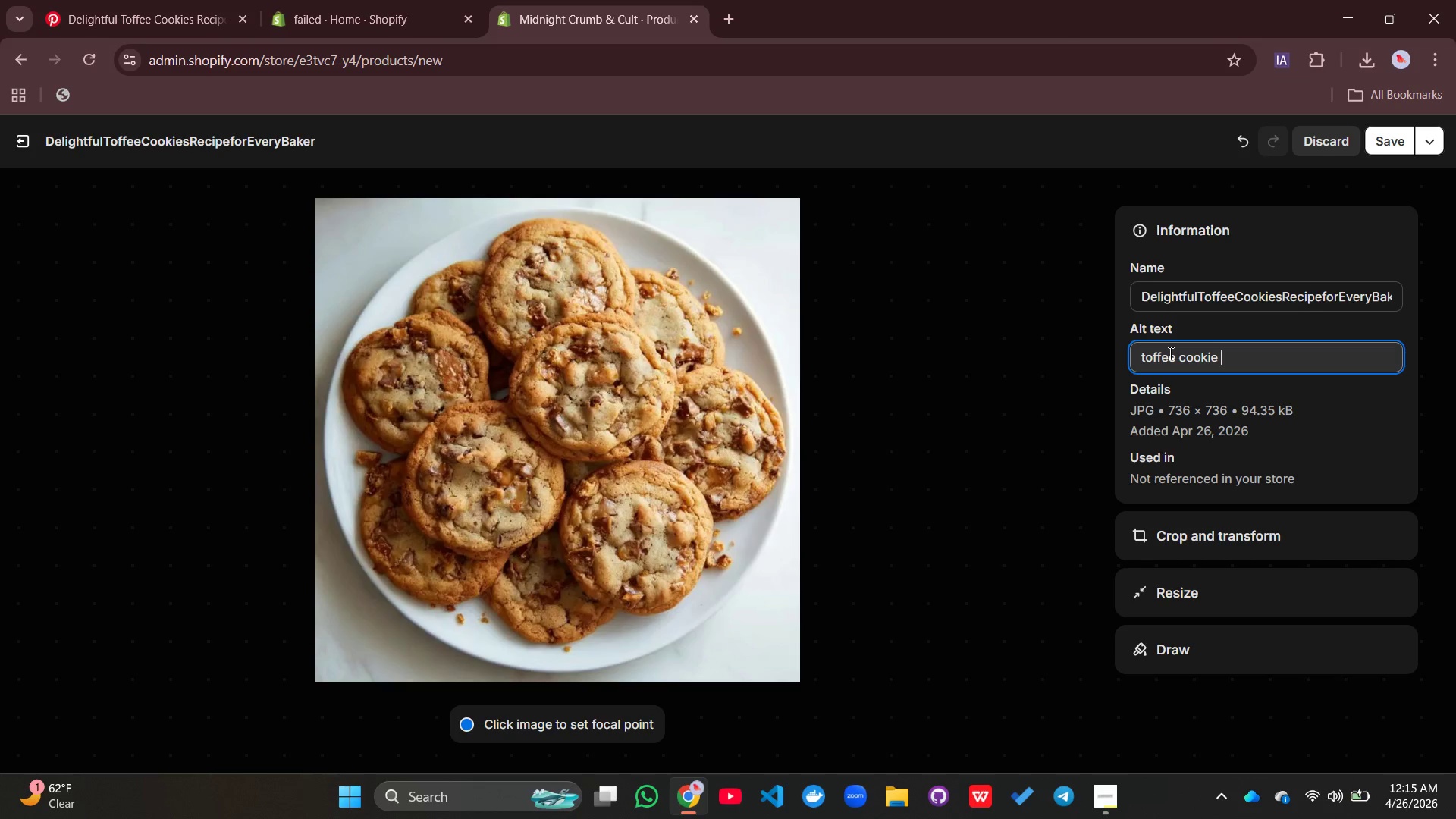 
type(with visible )
 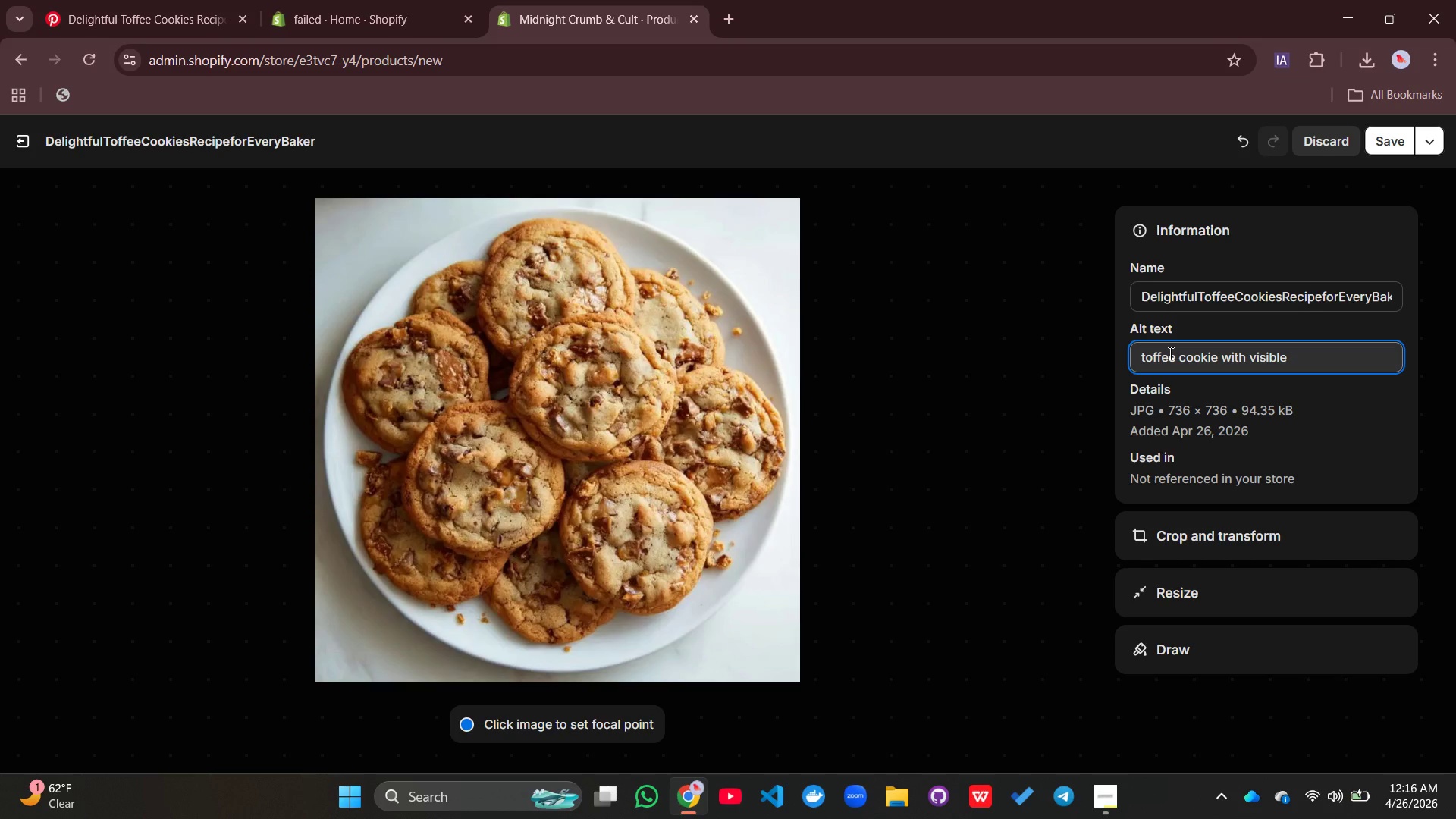 
type(d)
key(Backspace)
type(golden chunks gothic dessert aesthetic lightin)
 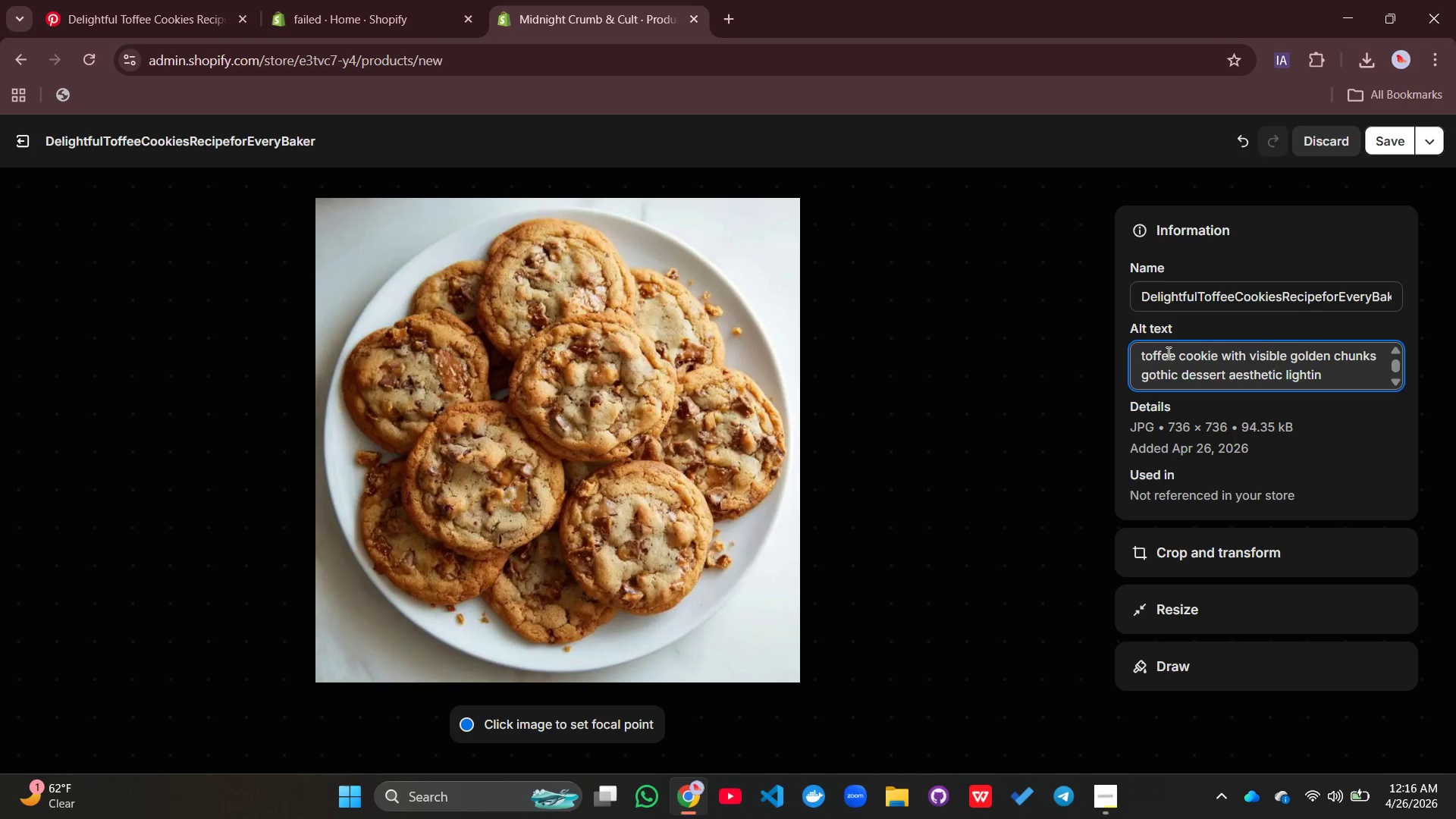 
key(G)
 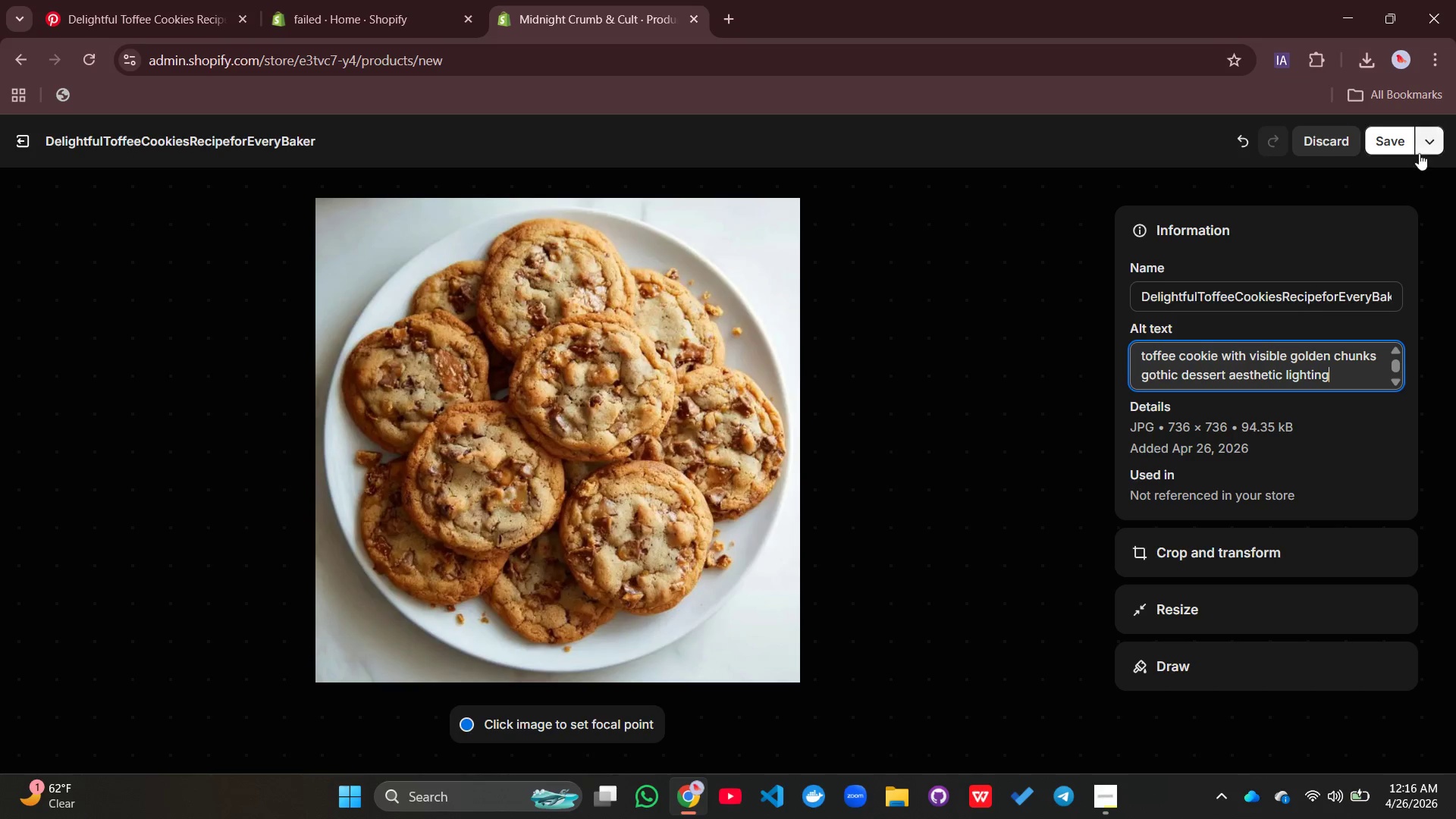 
left_click([1396, 142])
 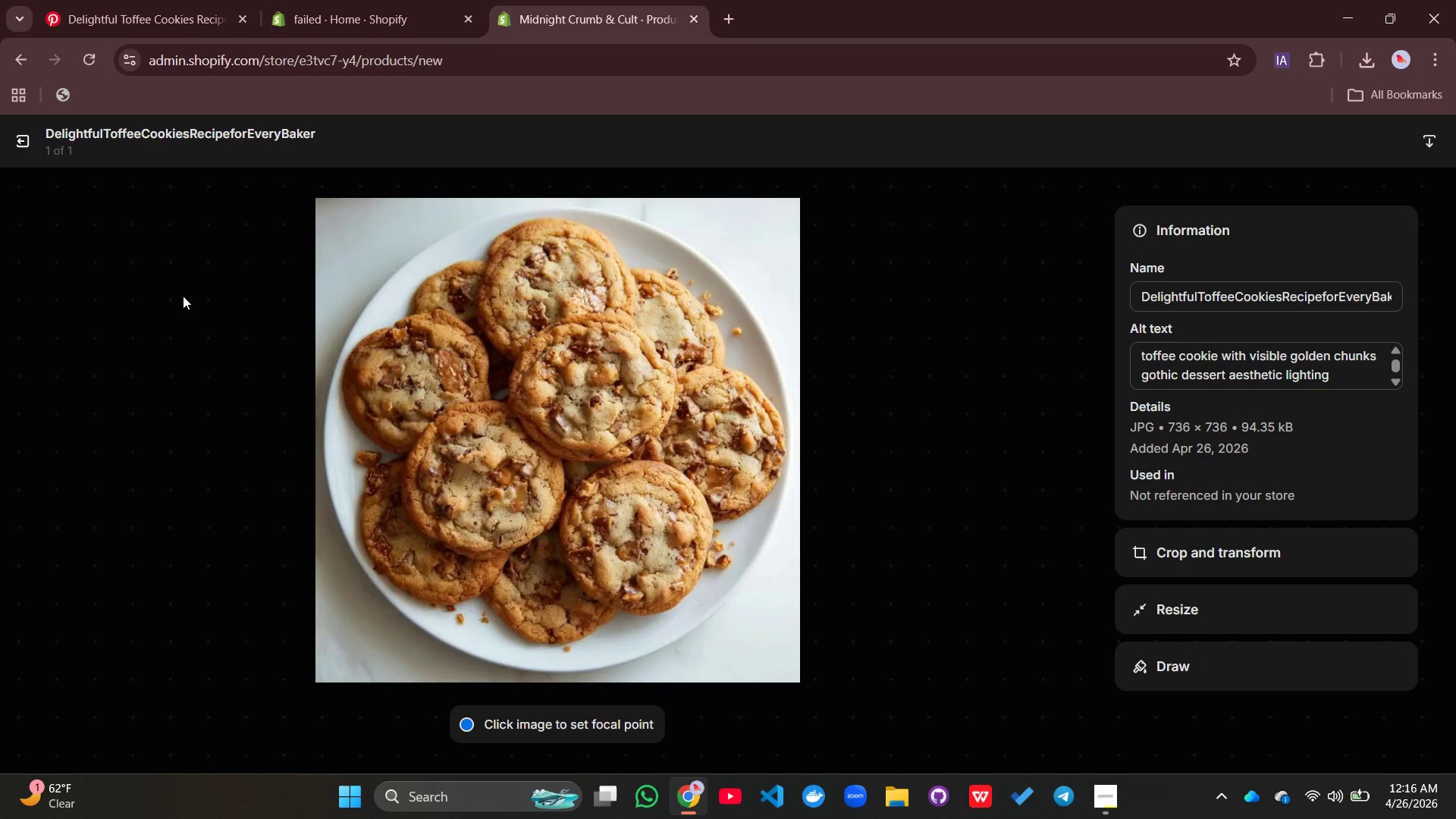 
mouse_move([65, 160])
 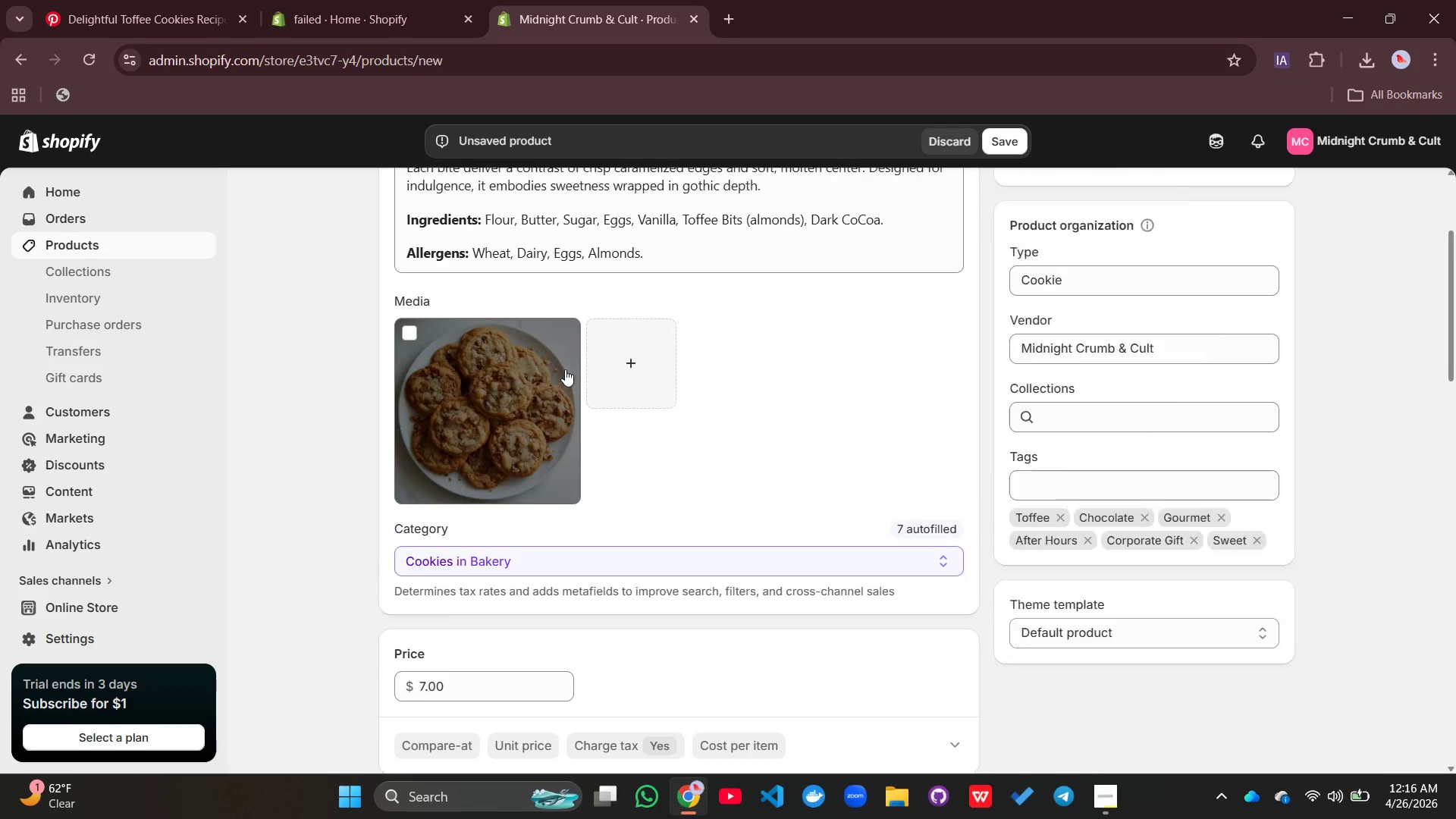 
scroll: coordinate [566, 367], scroll_direction: up, amount: 6.0
 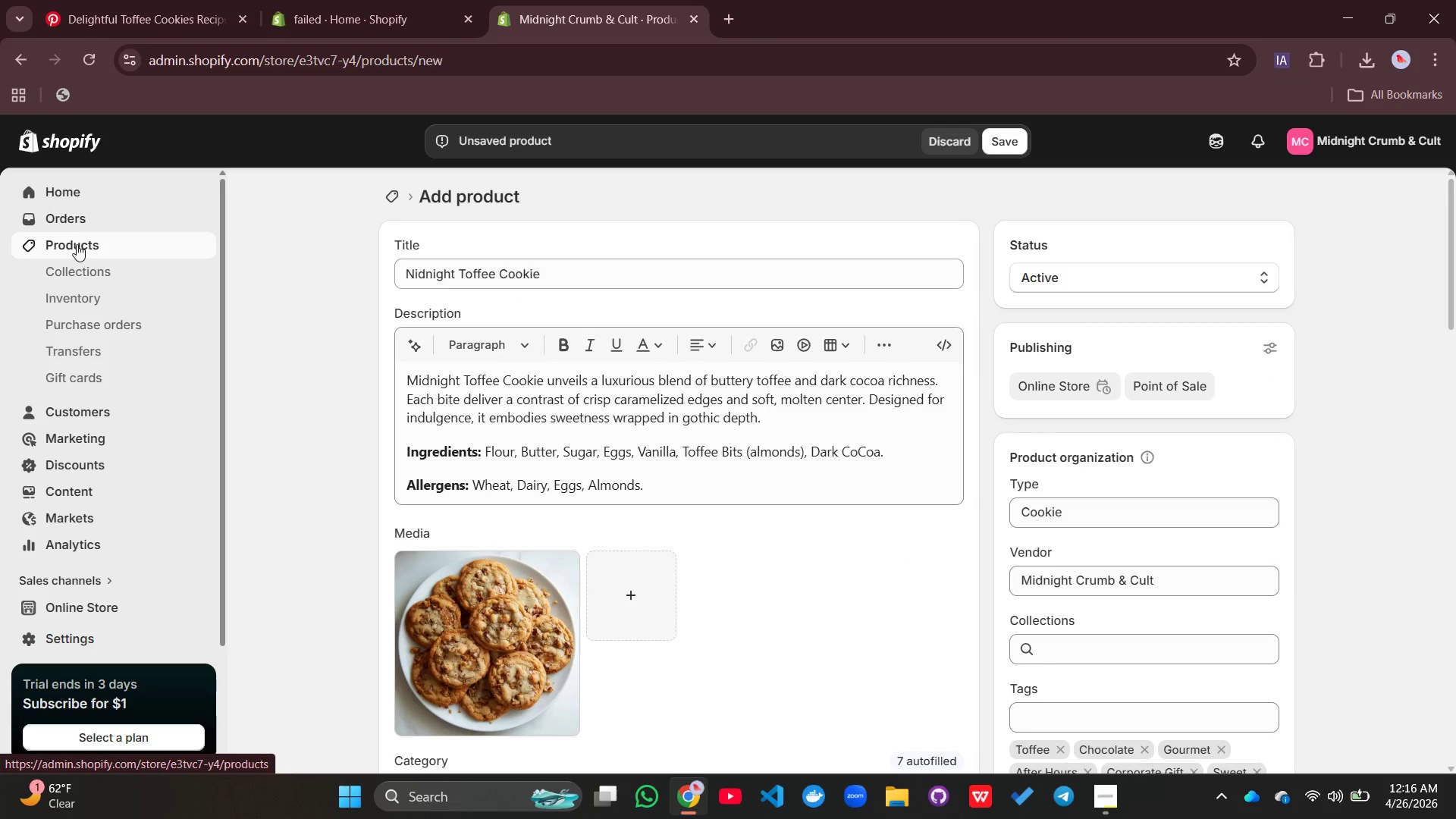 
left_click([78, 244])
 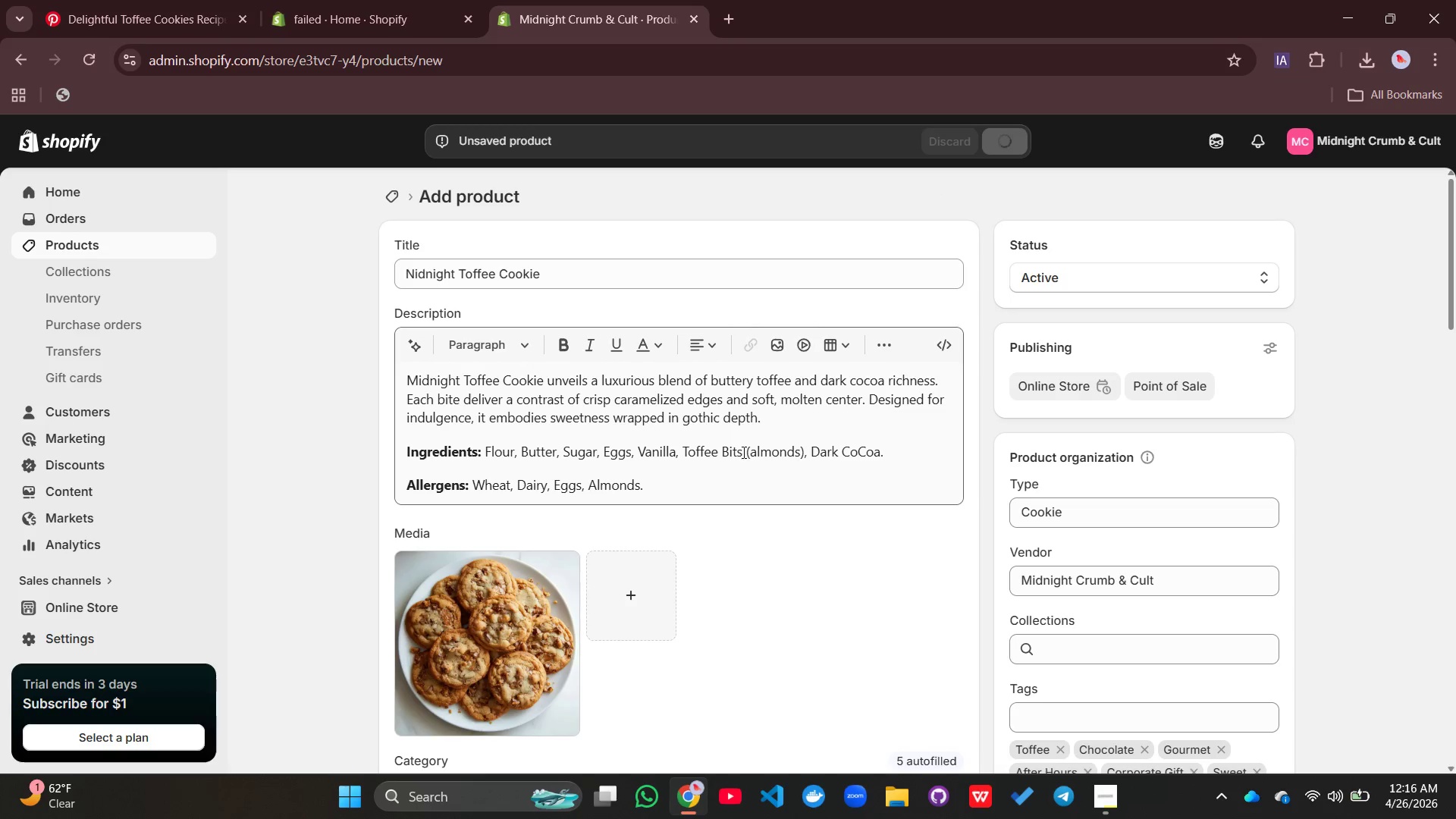 
wait(9.86)
 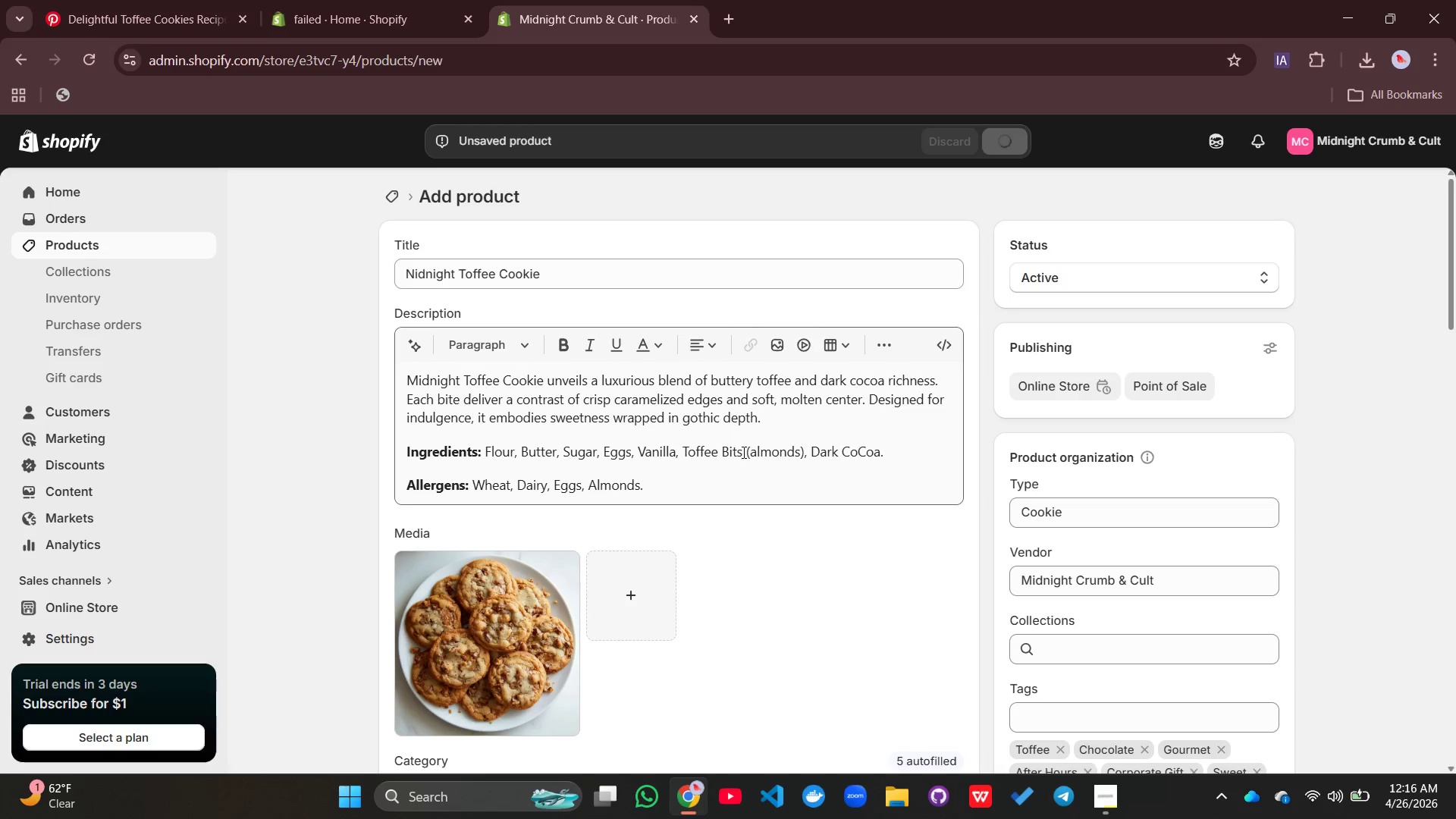 
left_click([1100, 800])